 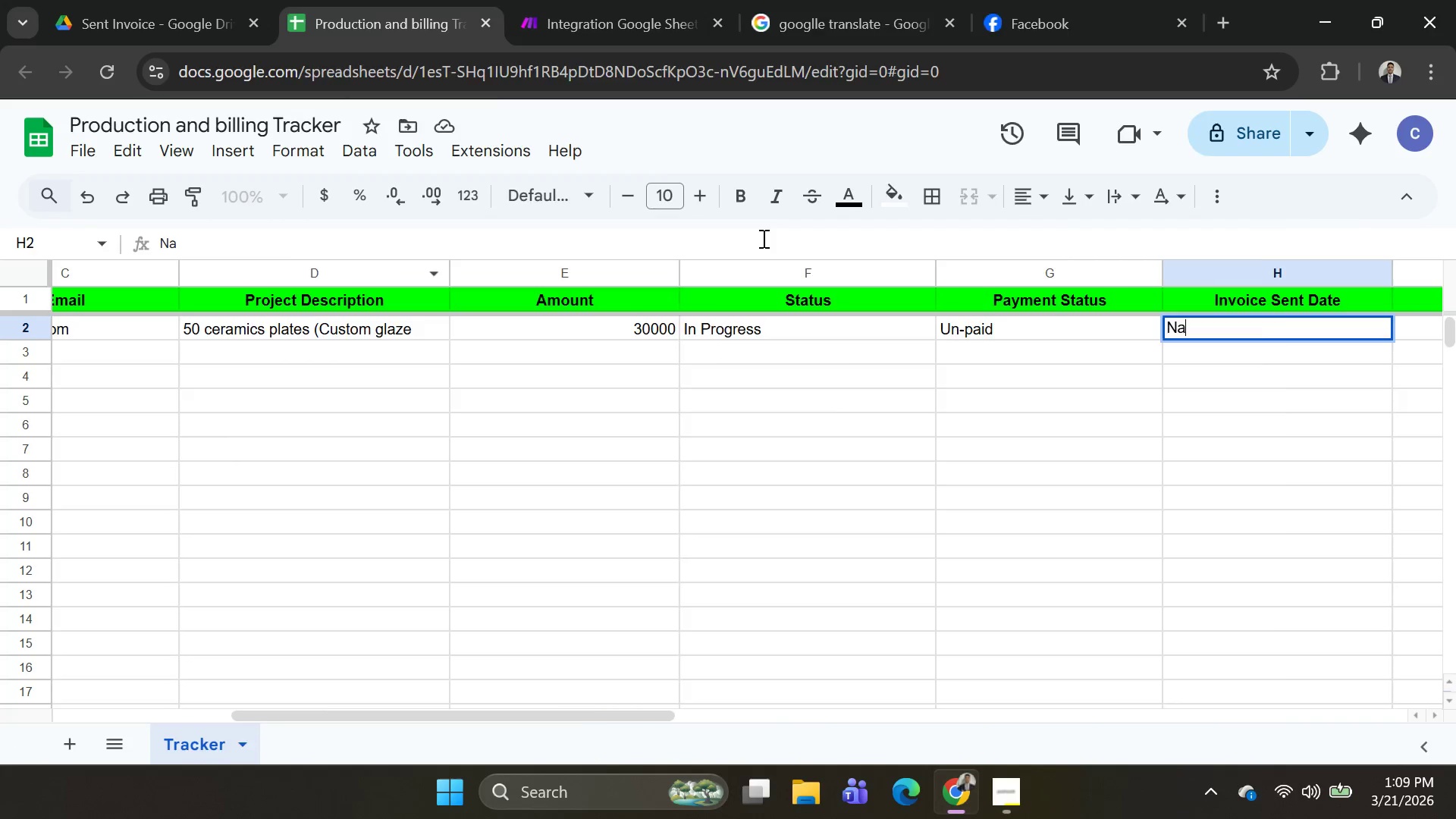 
key(Alt+Tab)
 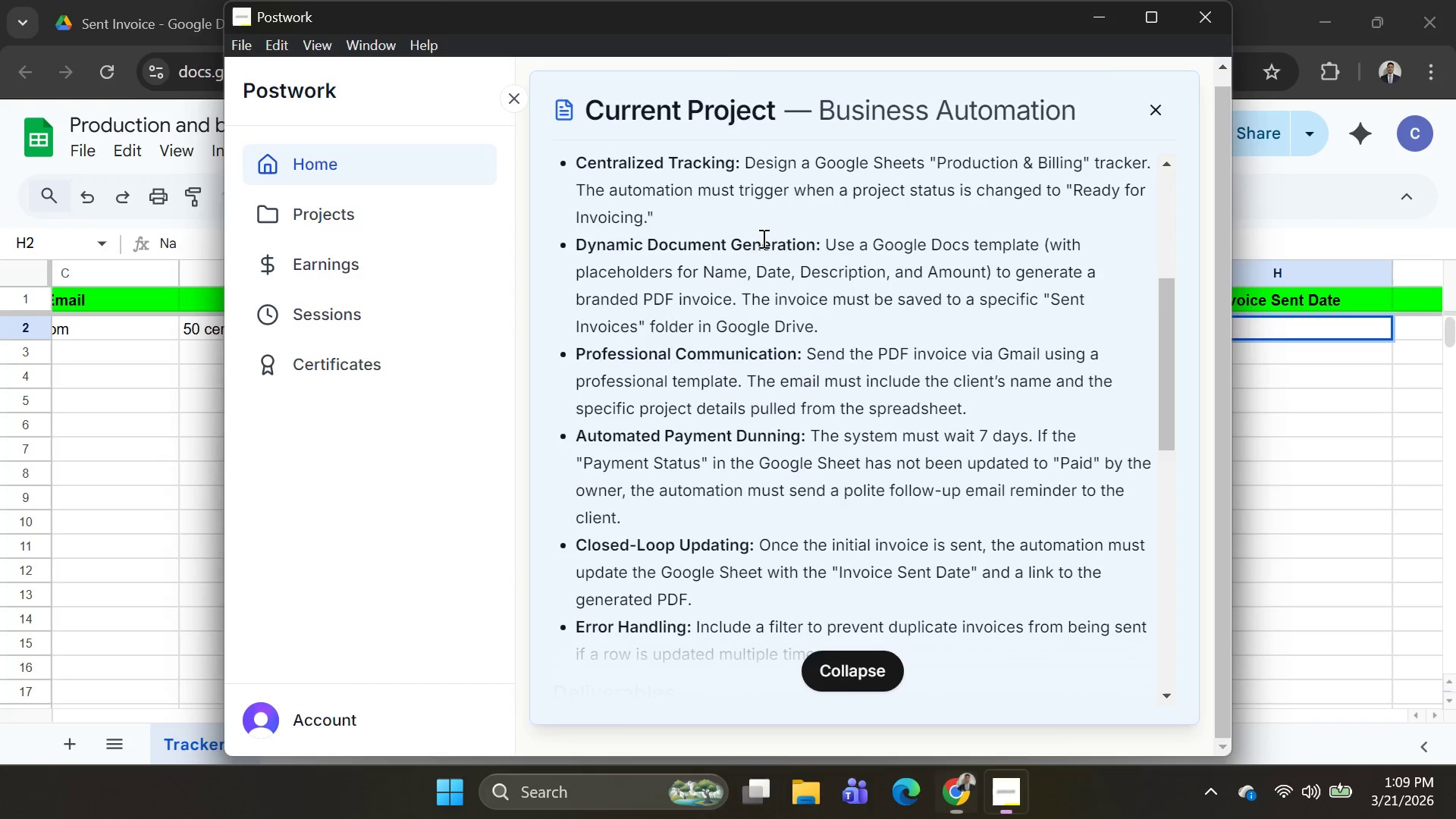 
key(Alt+AltLeft)
 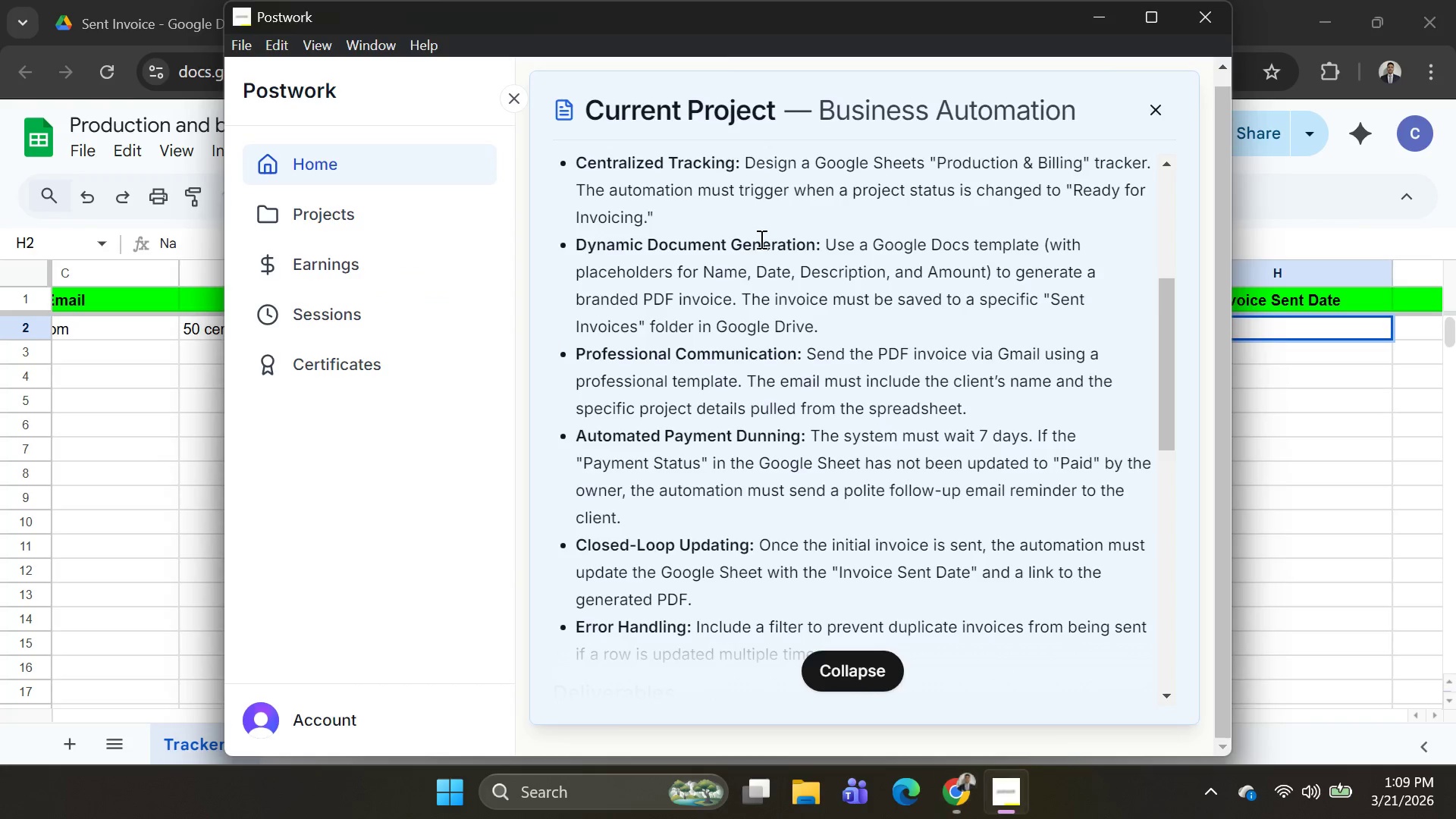 
key(Alt+Tab)
 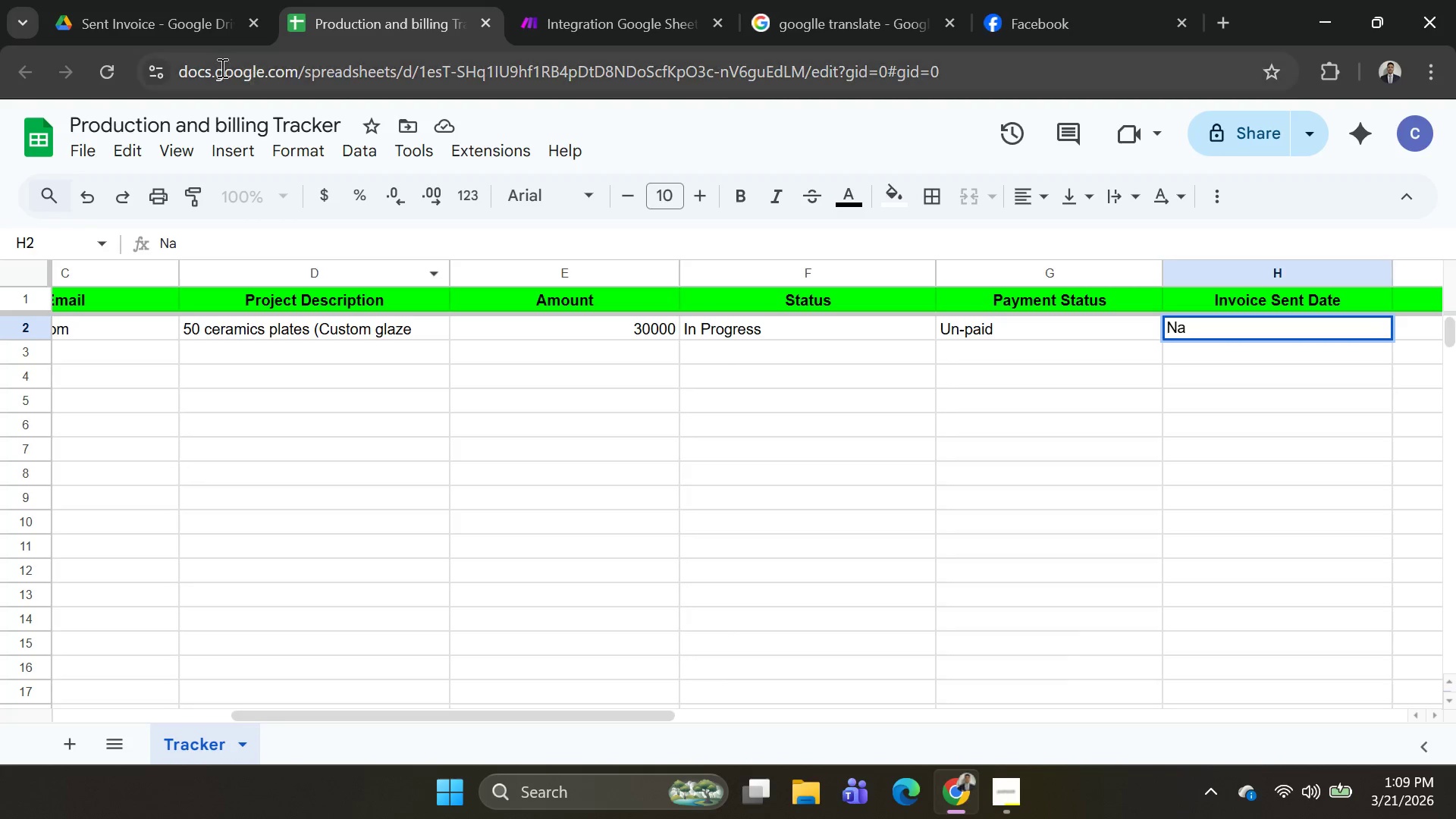 
left_click([174, 14])
 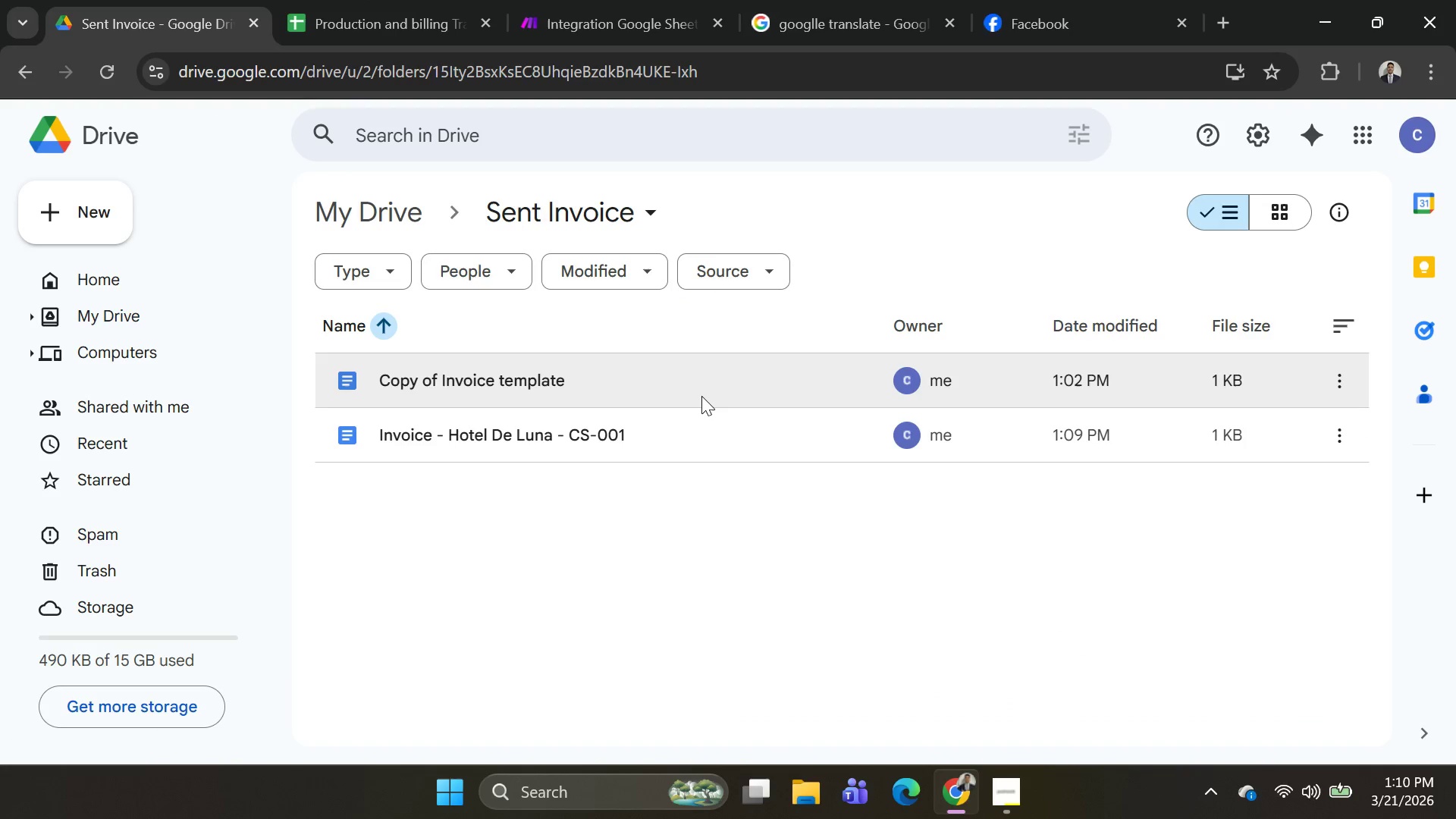 
scroll: coordinate [769, 417], scroll_direction: none, amount: 0.0
 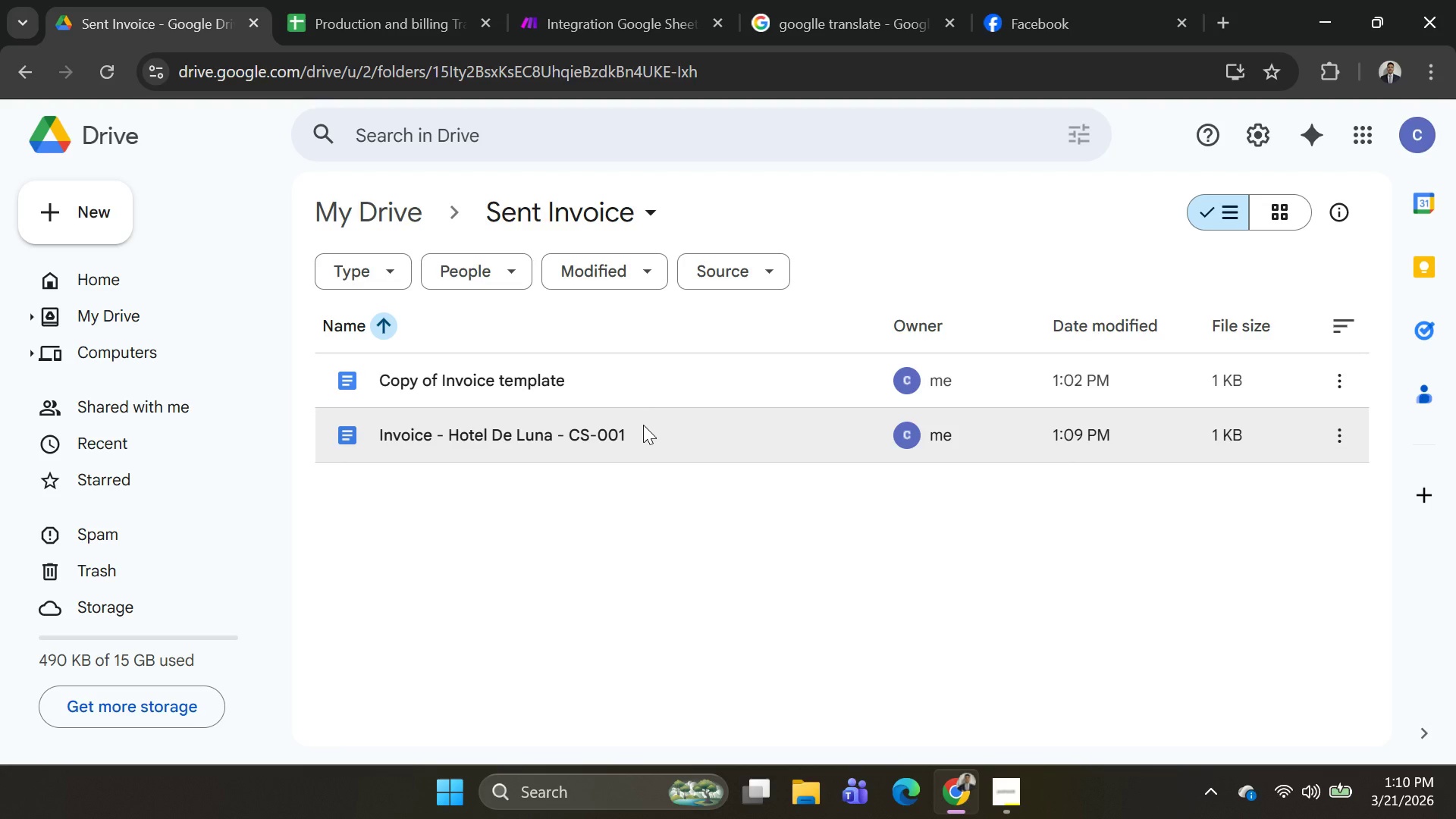 
double_click([635, 441])
 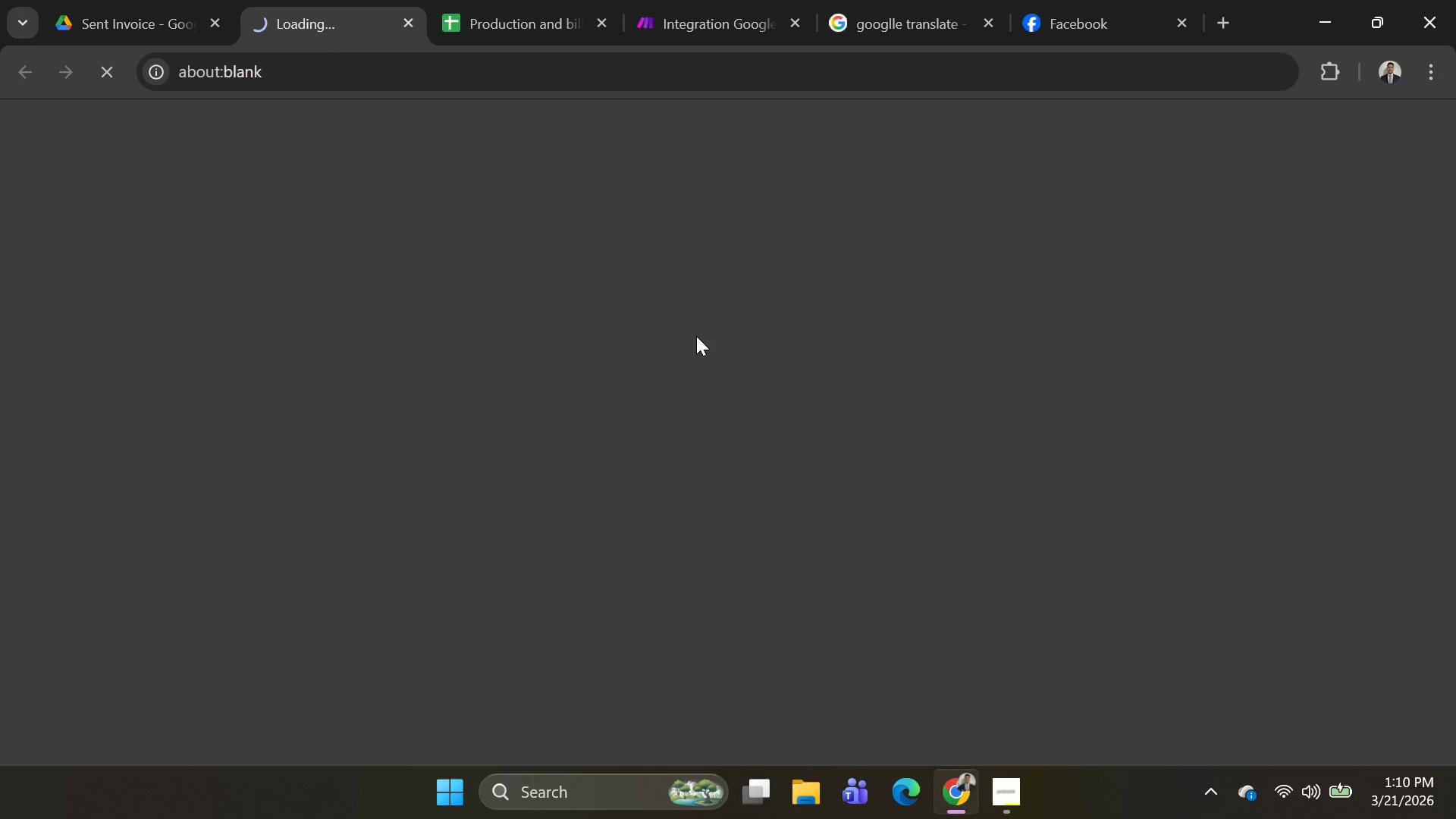 
scroll: coordinate [698, 341], scroll_direction: down, amount: 3.0
 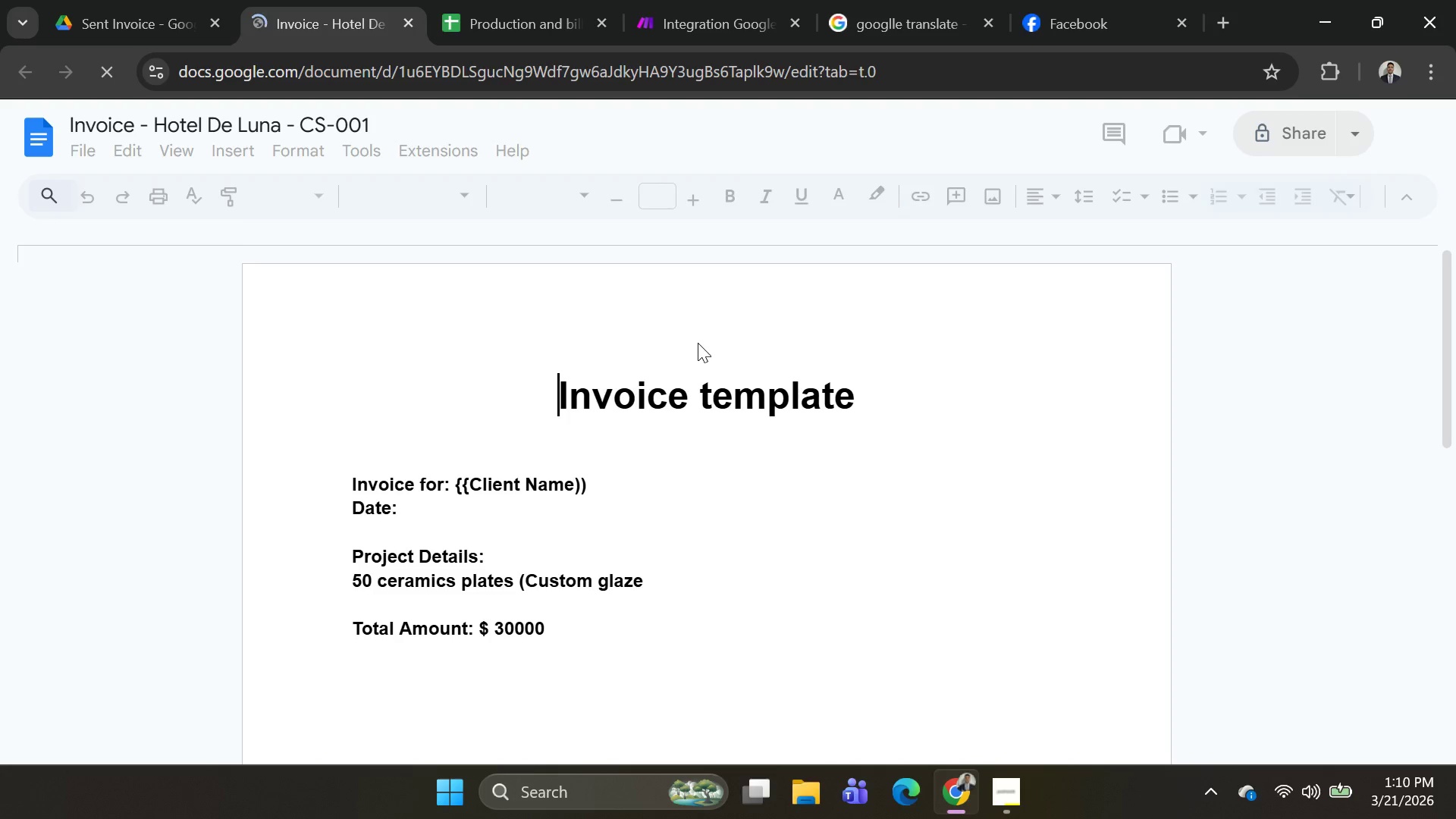 
scroll: coordinate [661, 424], scroll_direction: none, amount: 0.0
 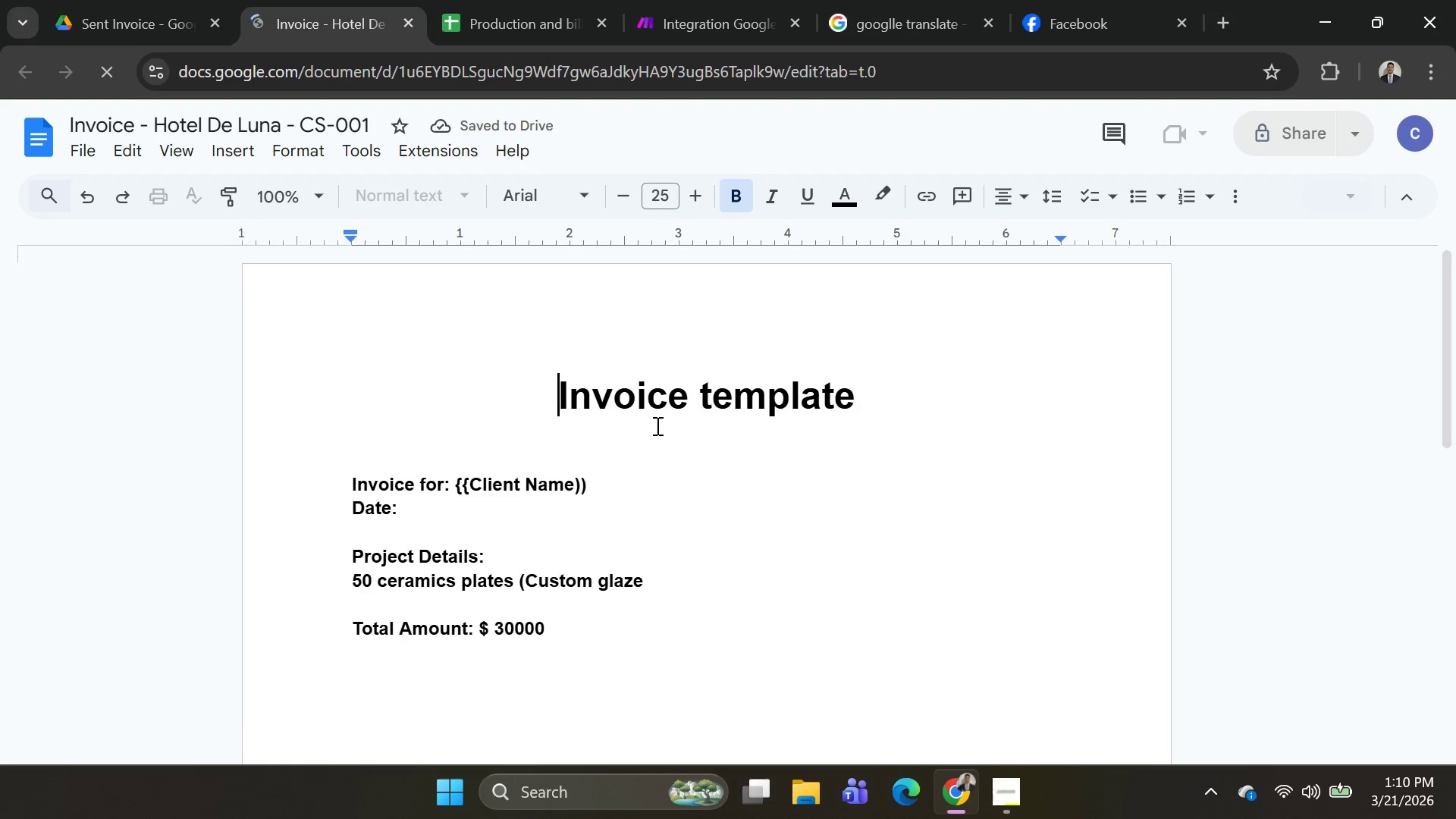 
scroll: coordinate [656, 425], scroll_direction: down, amount: 2.0
 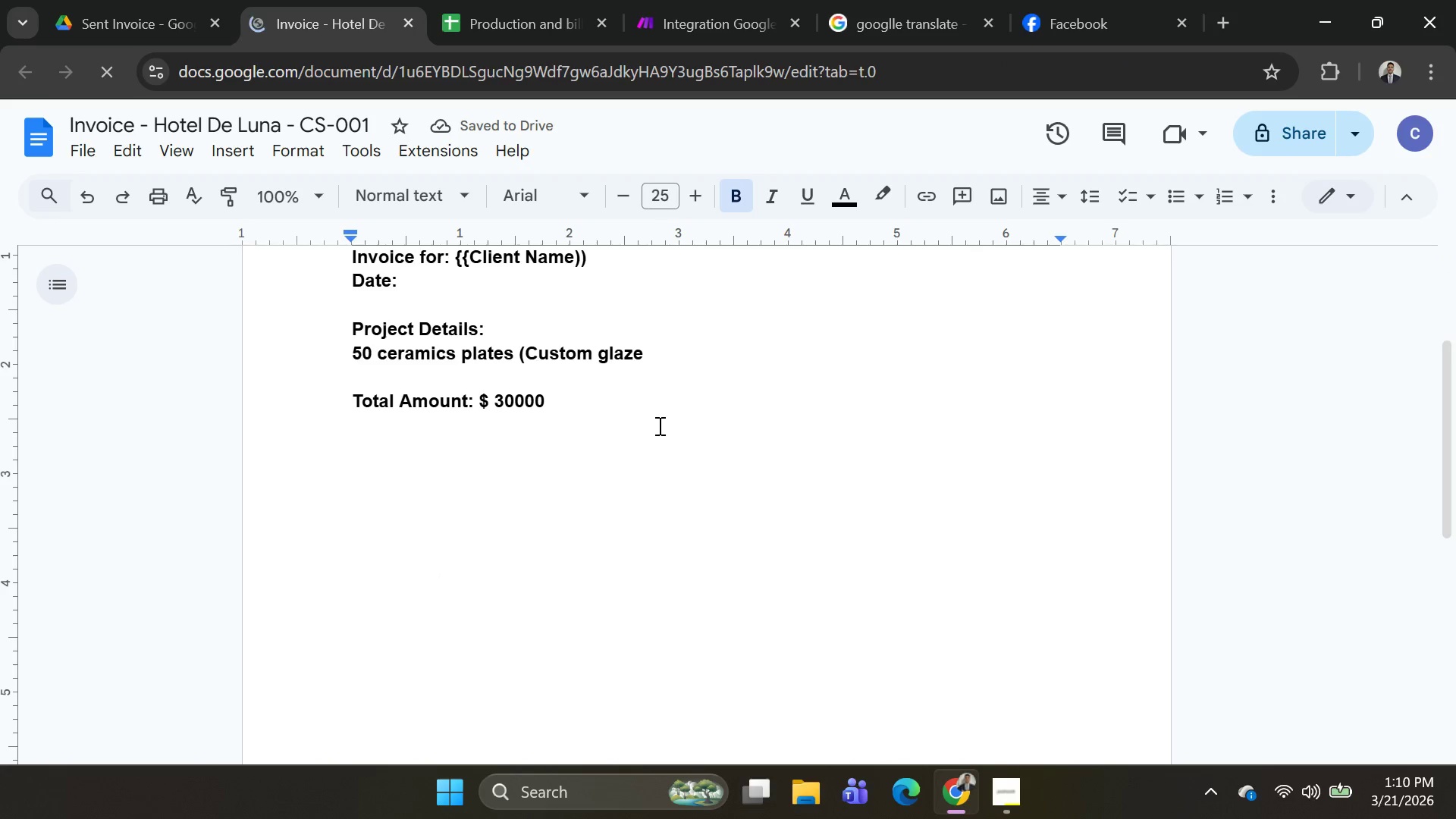 
scroll: coordinate [769, 402], scroll_direction: up, amount: 5.0
 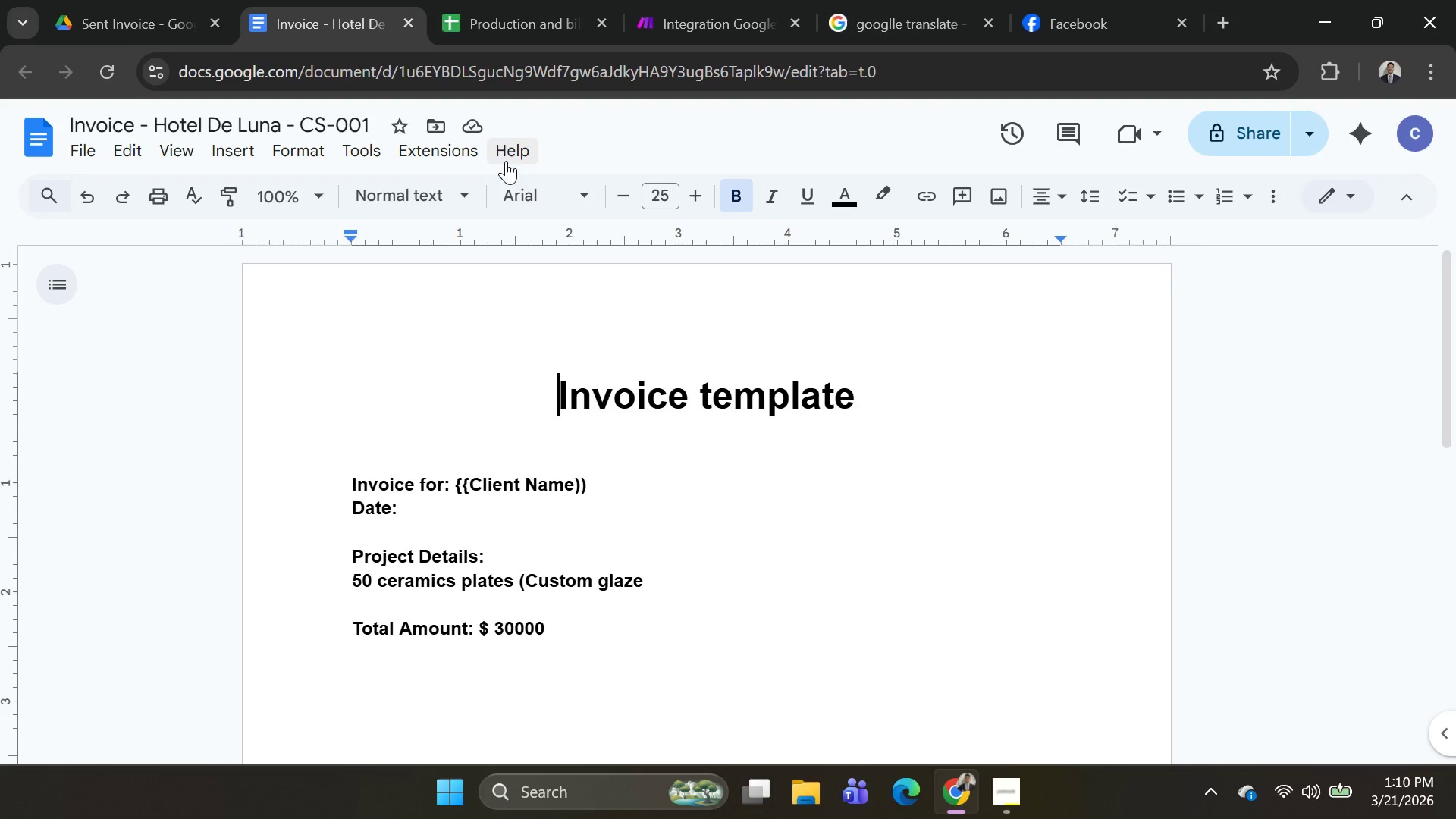 
key(Alt+AltLeft)
 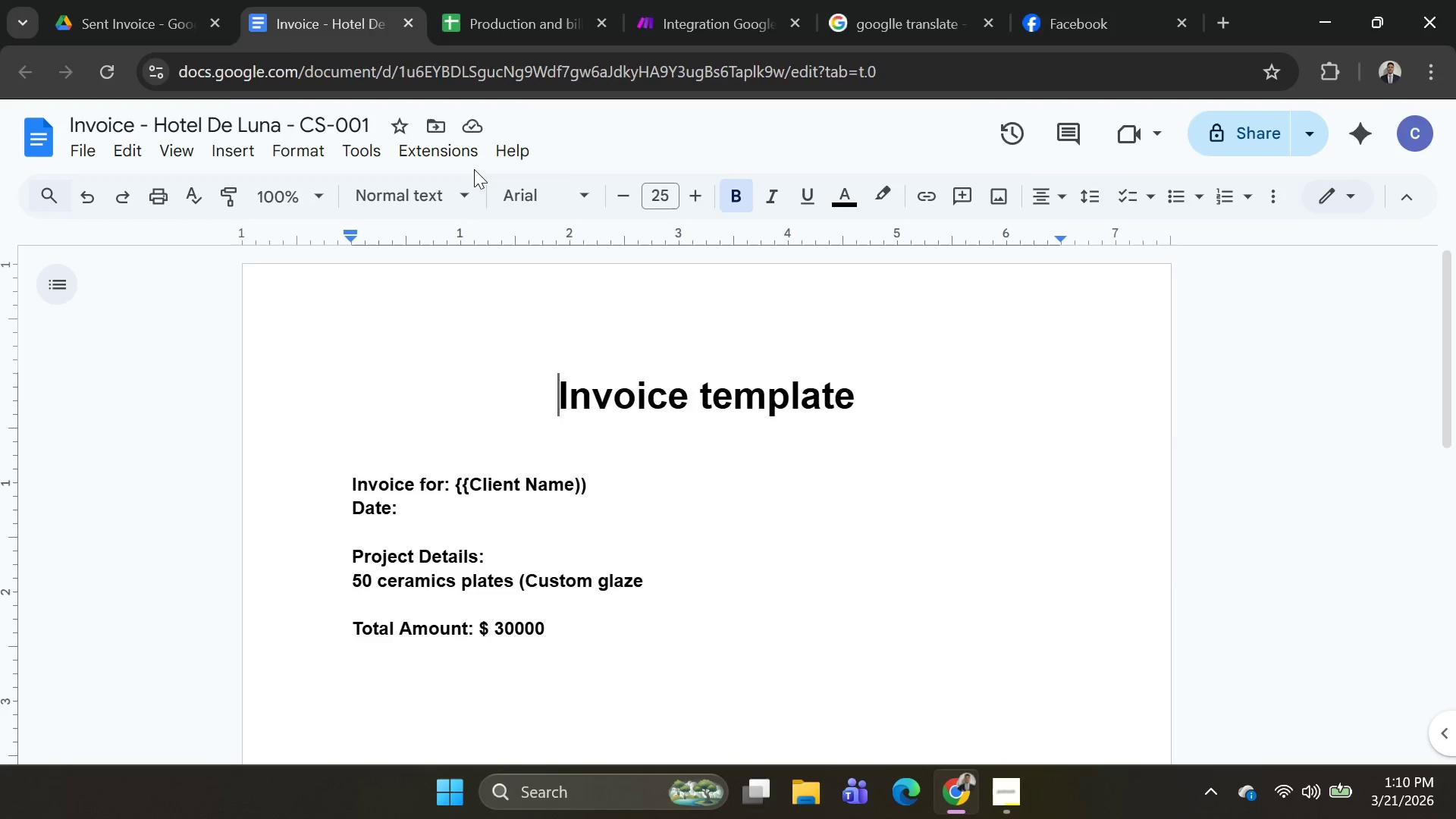 
key(Alt+Tab)